 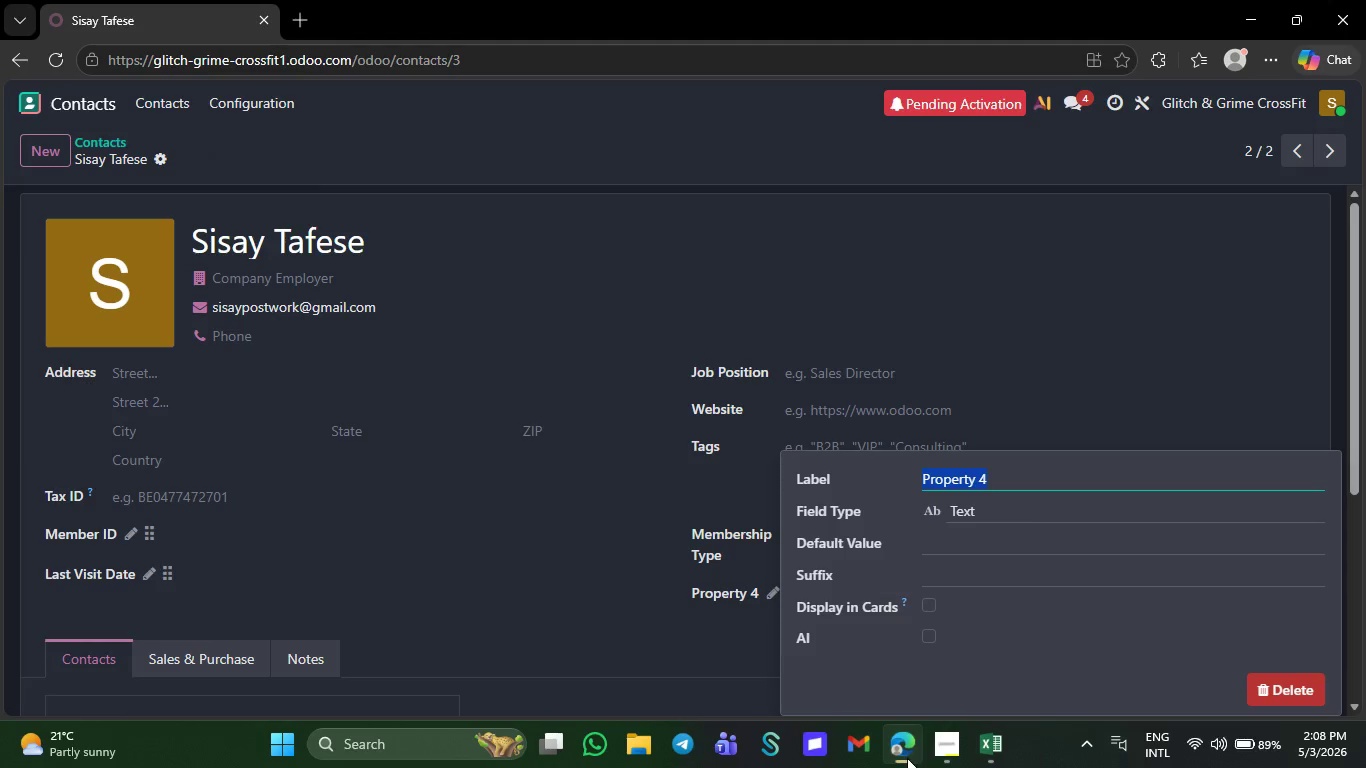 
key(Control+V)
 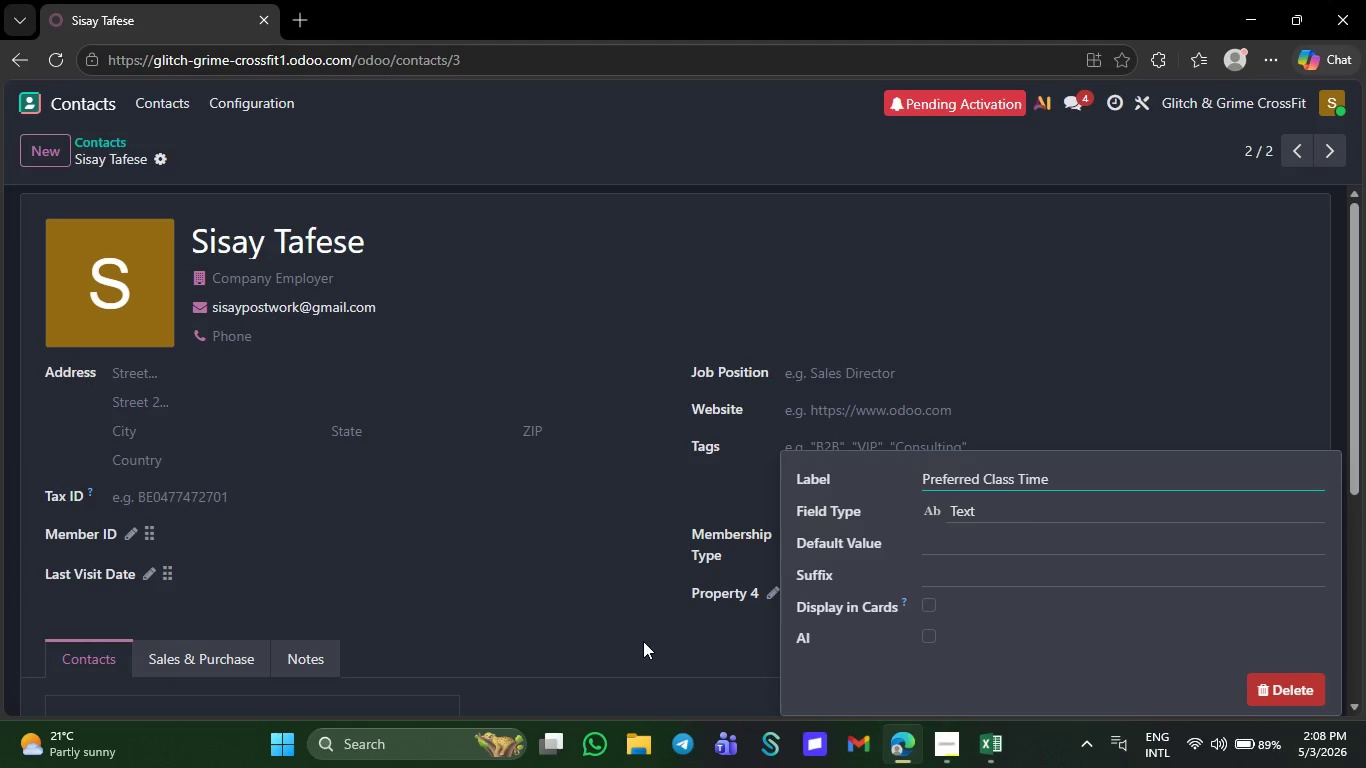 
left_click([642, 642])
 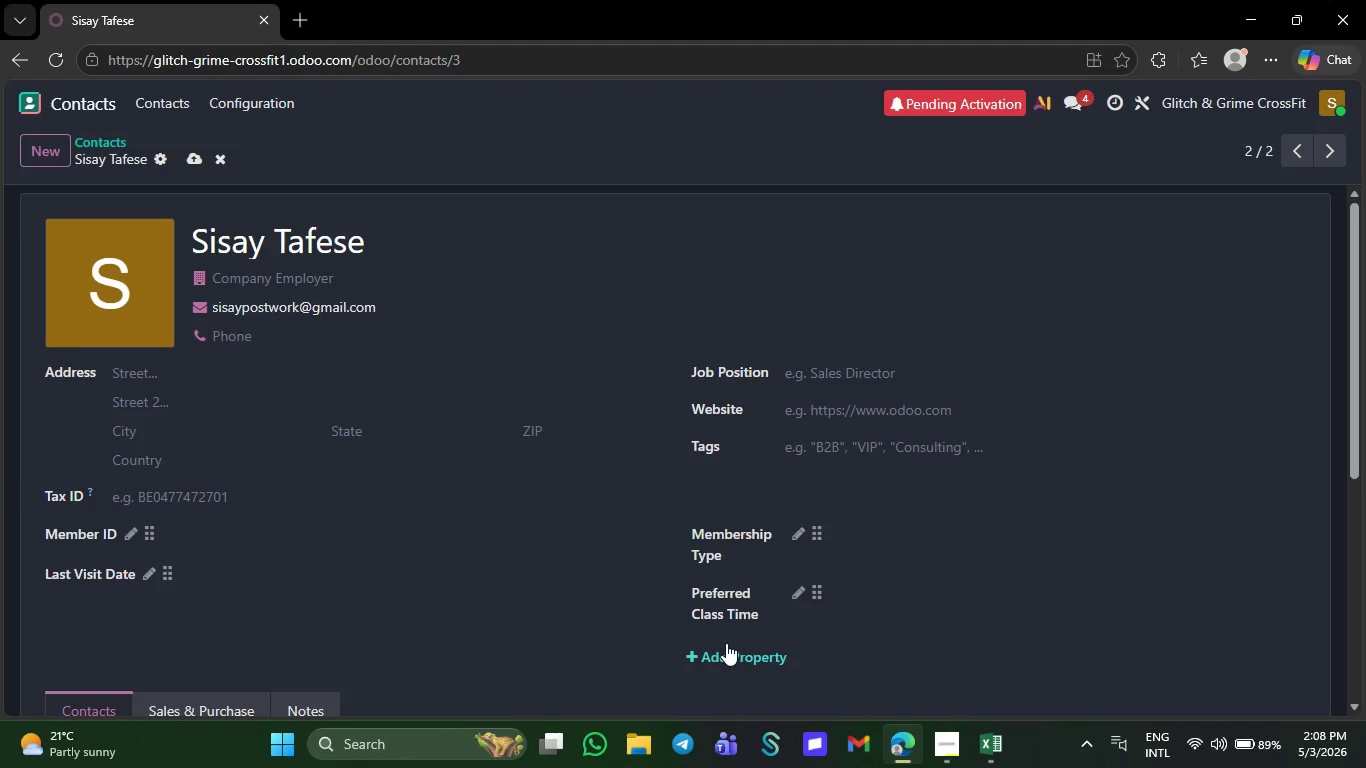 
left_click([726, 648])
 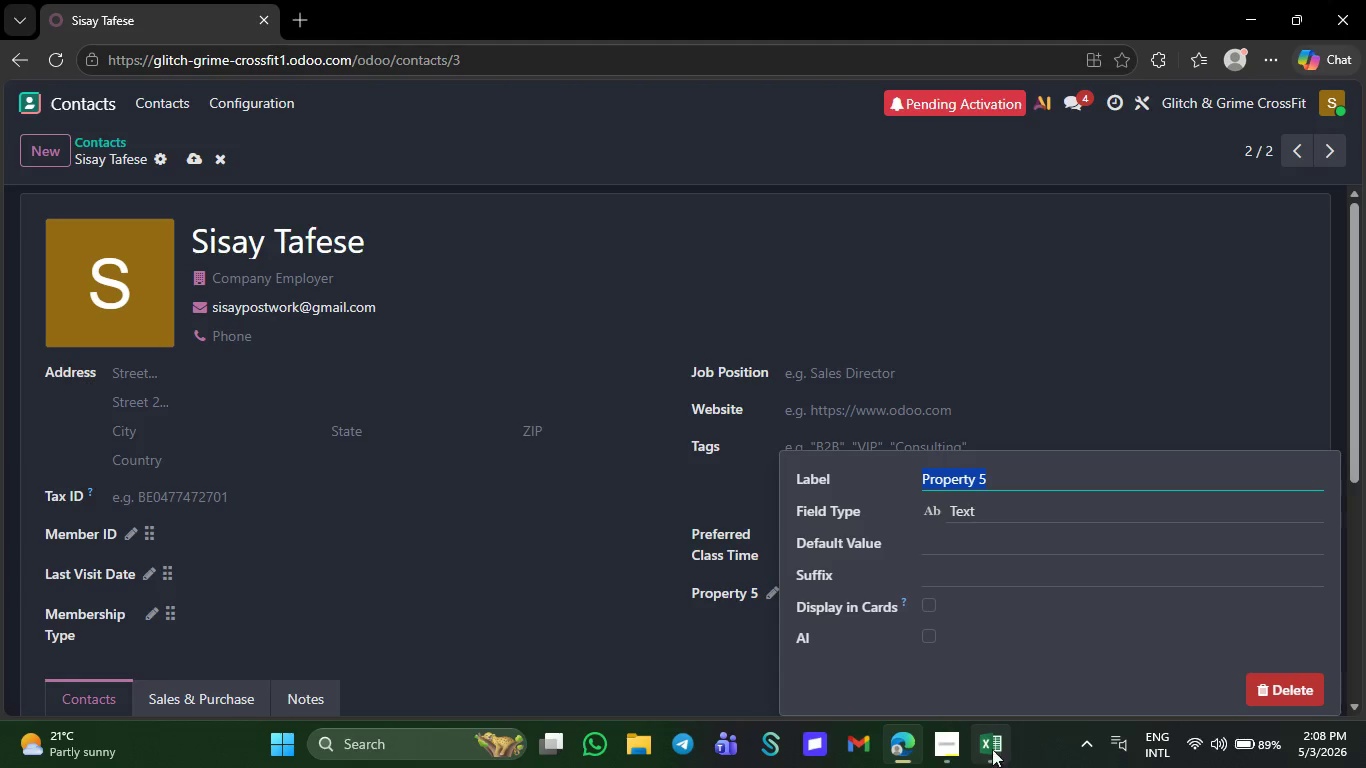 
left_click([987, 744])
 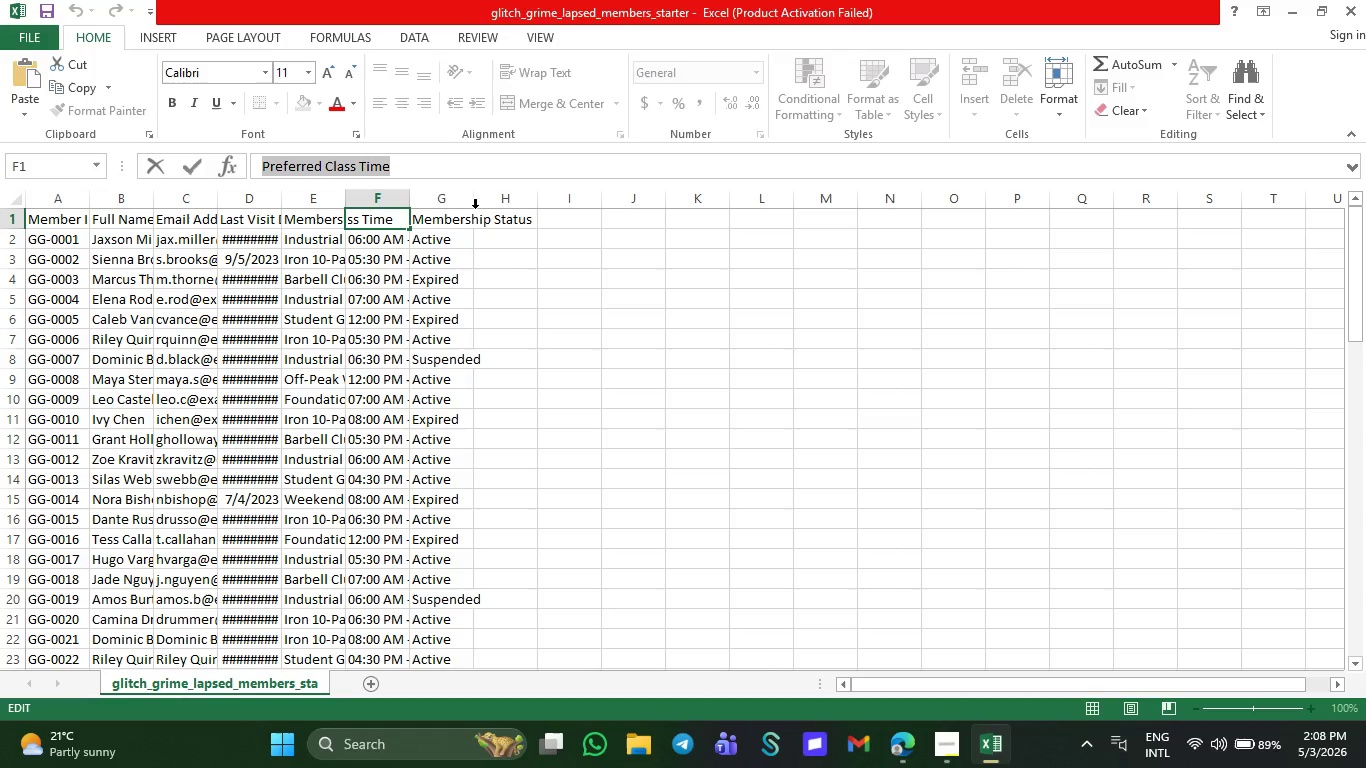 
left_click([467, 225])
 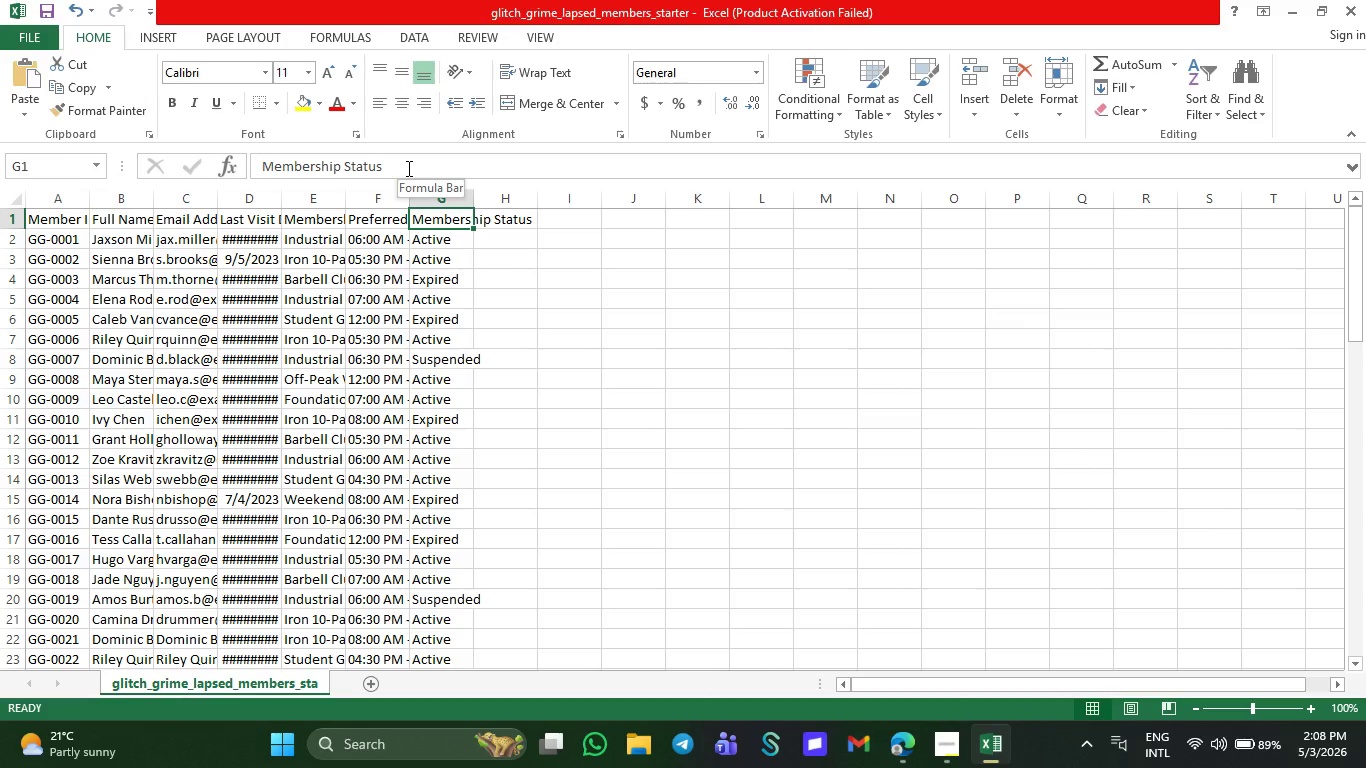 
wait(9.19)
 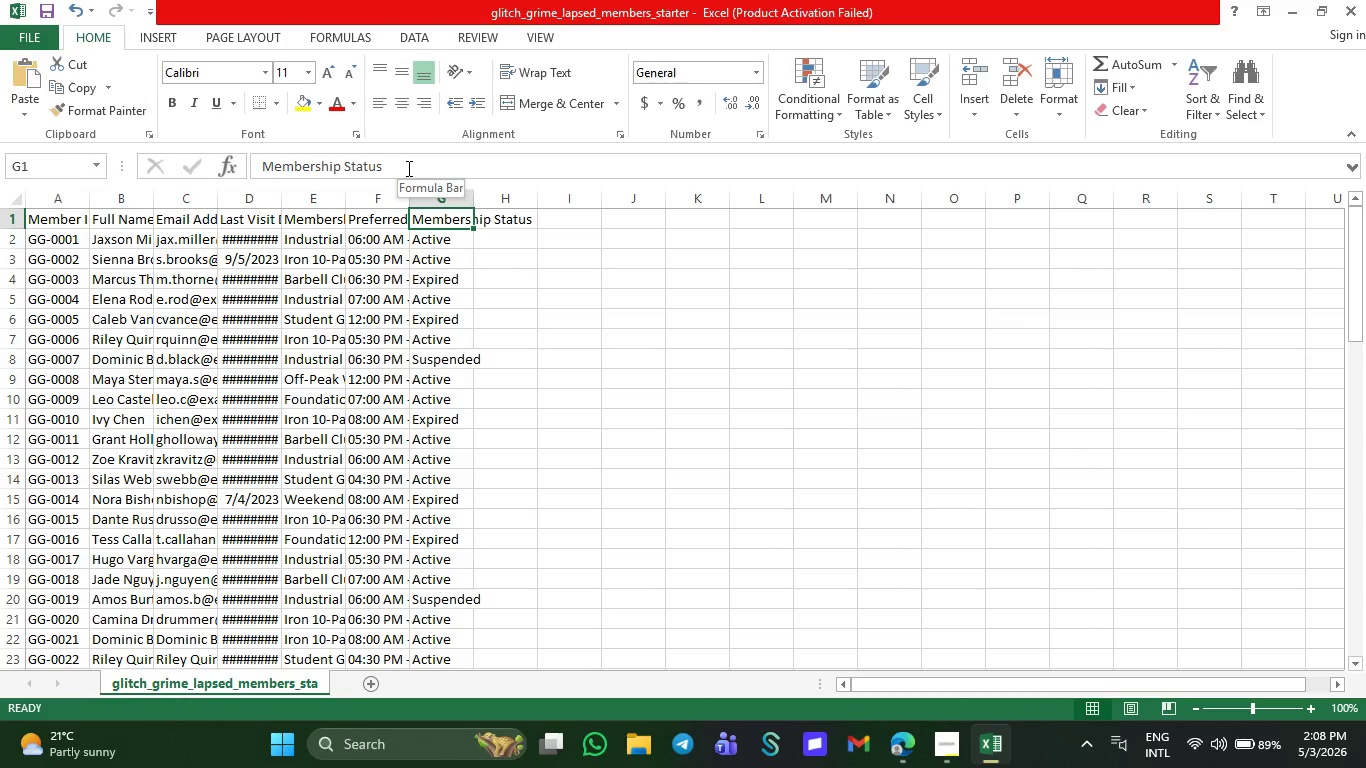 
left_click_drag(start_coordinate=[392, 167], to_coordinate=[242, 167])
 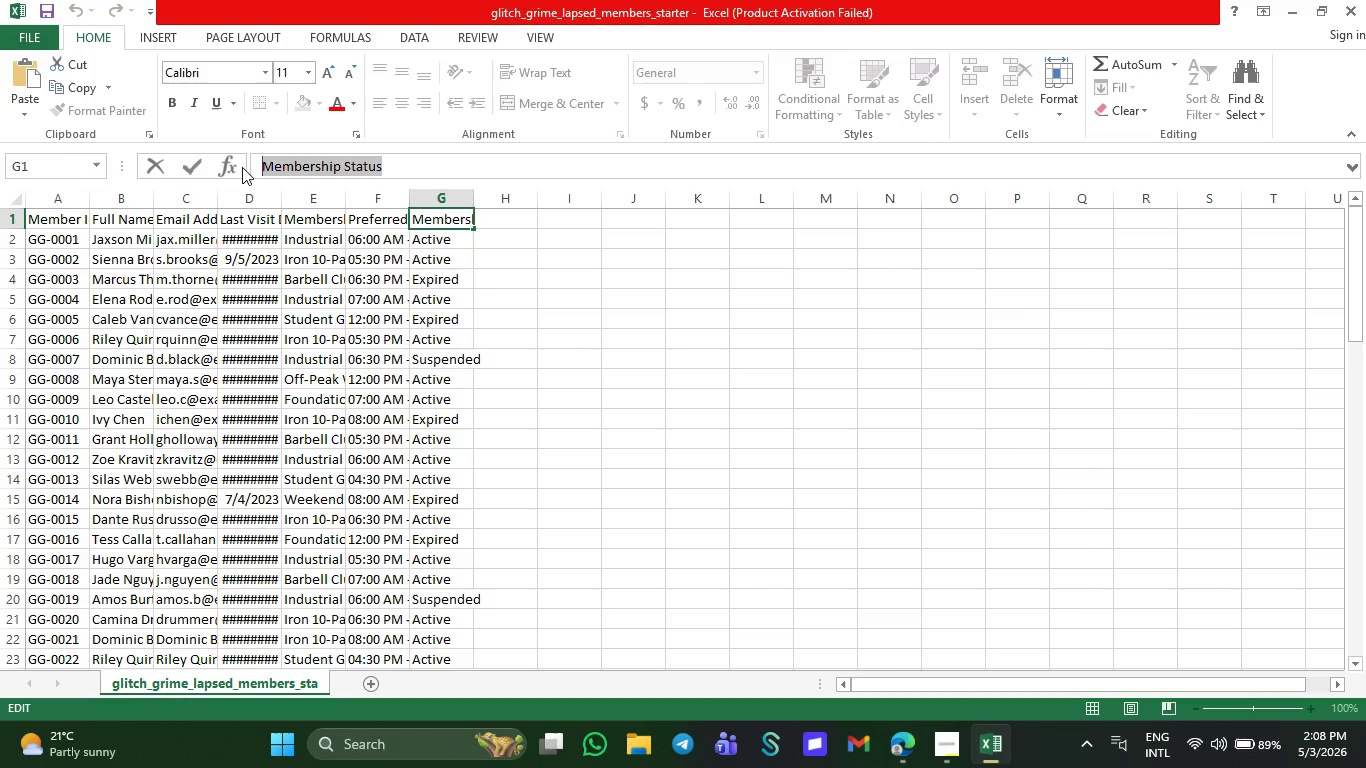 
key(Control+C)
 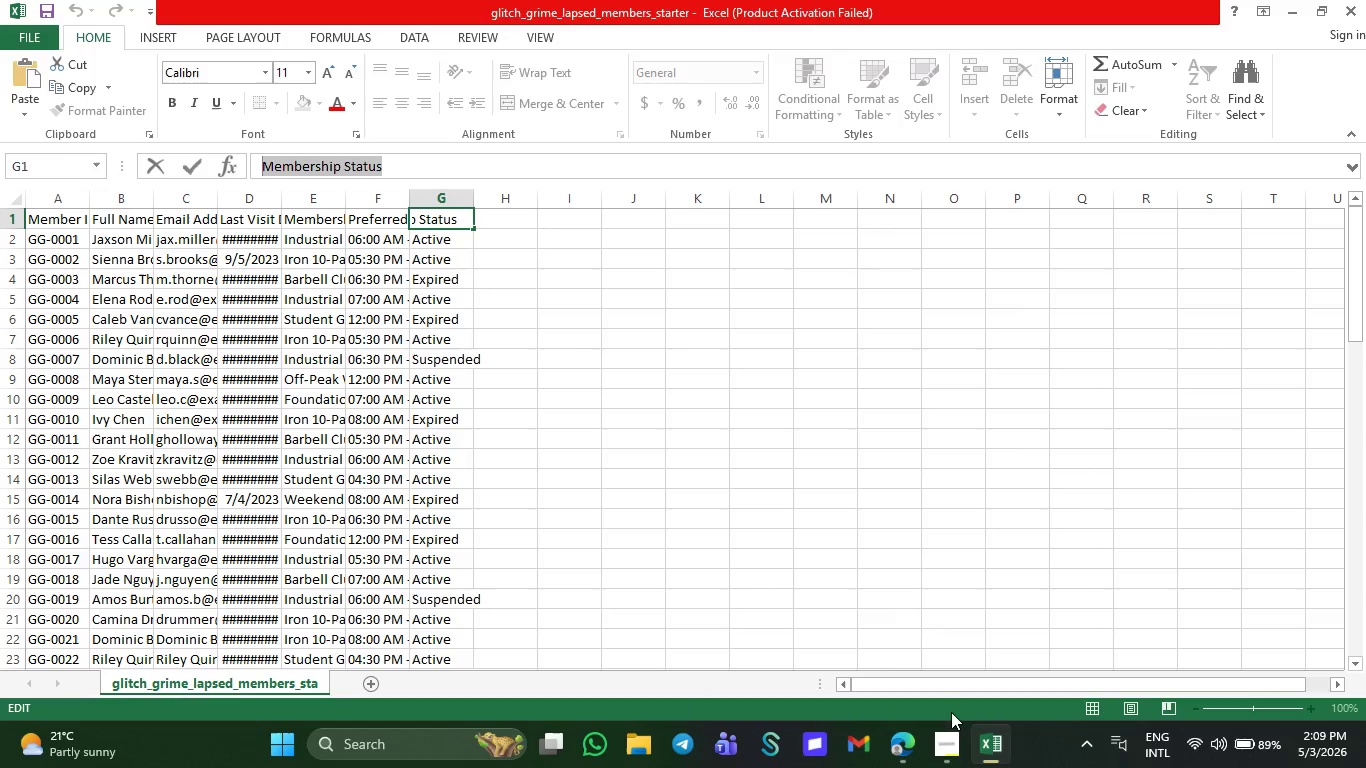 
left_click([955, 741])